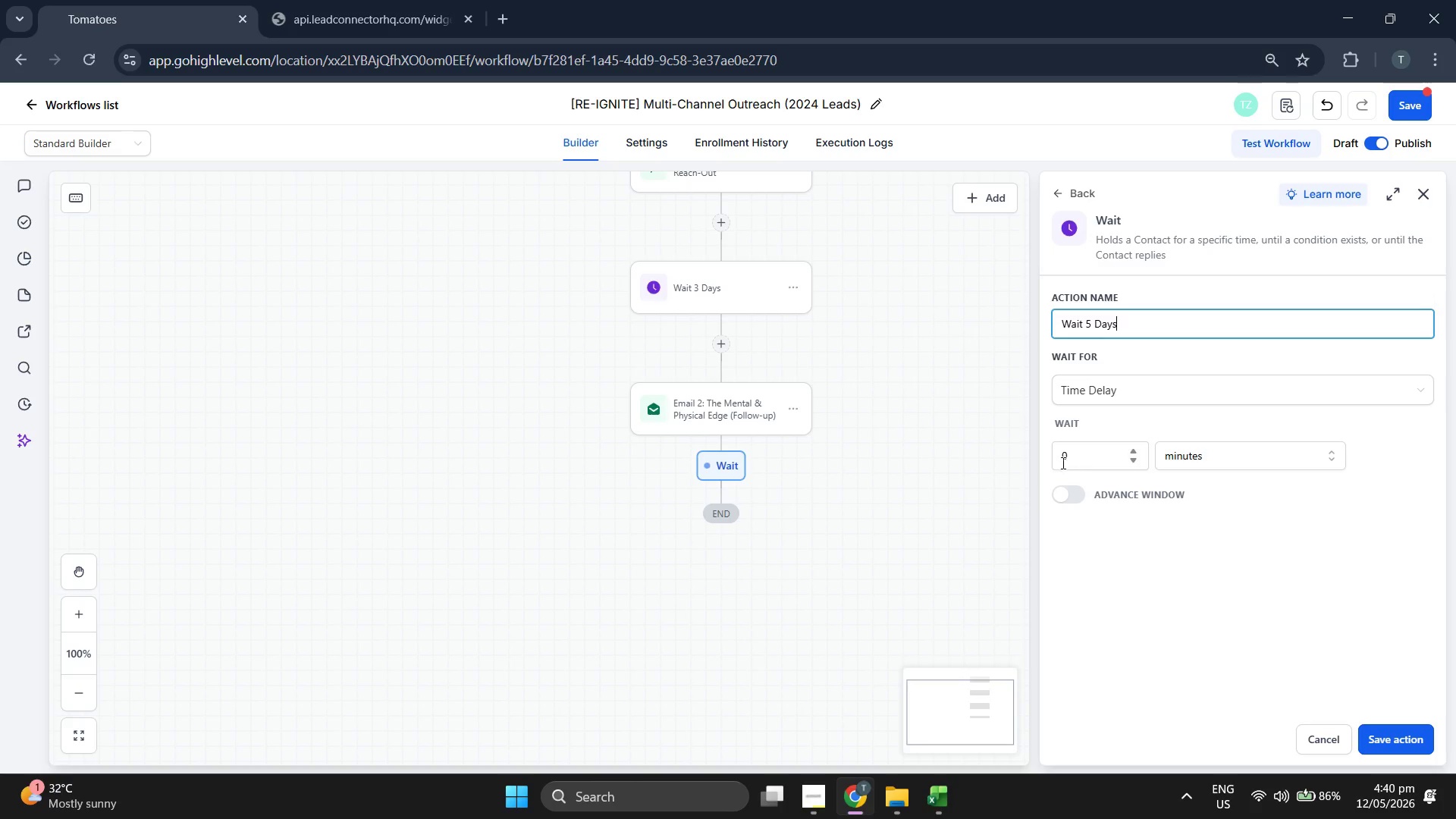 
left_click([1062, 463])
 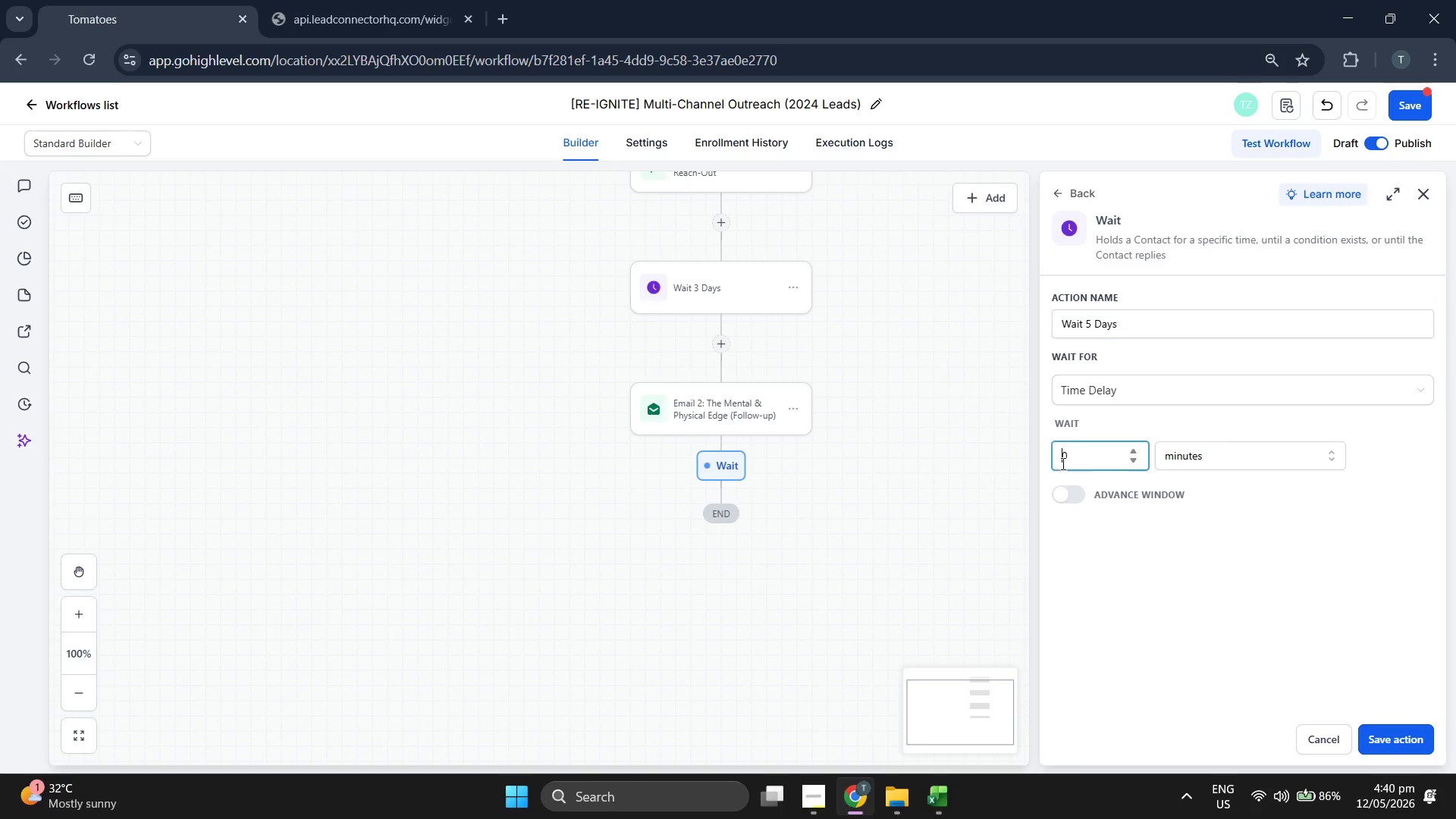 
key(5)
 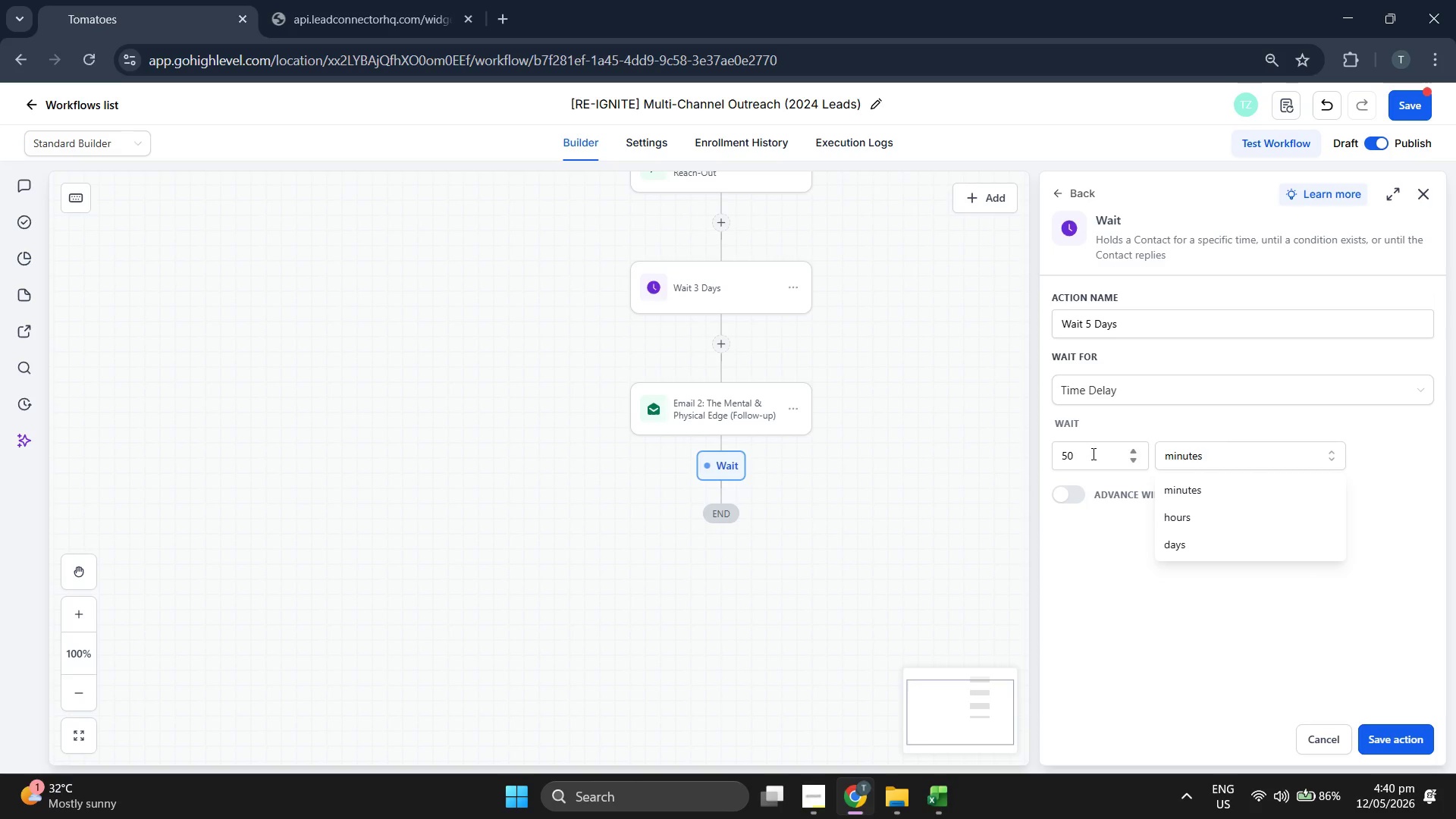 
double_click([1062, 444])
 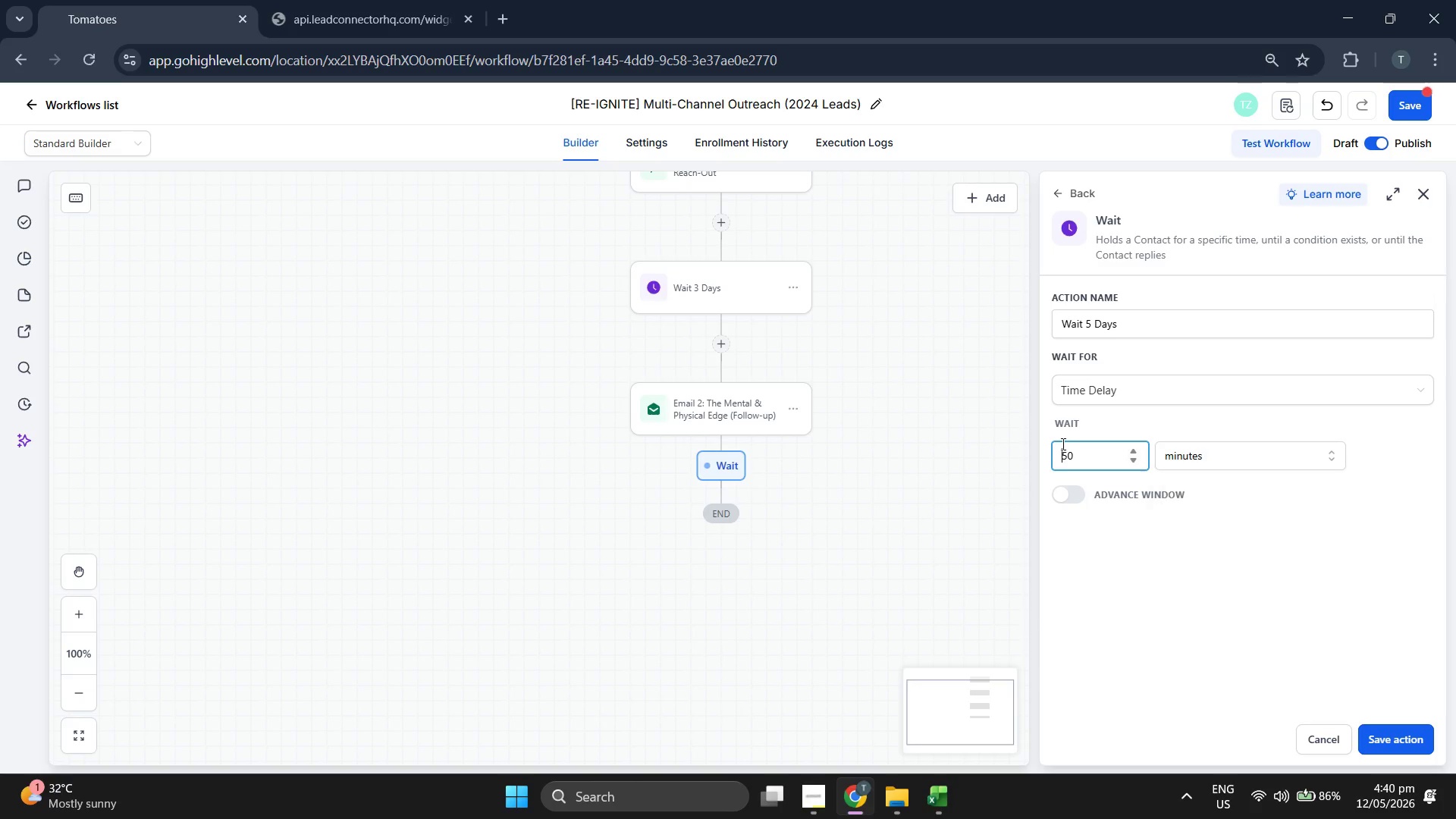 
triple_click([1062, 444])
 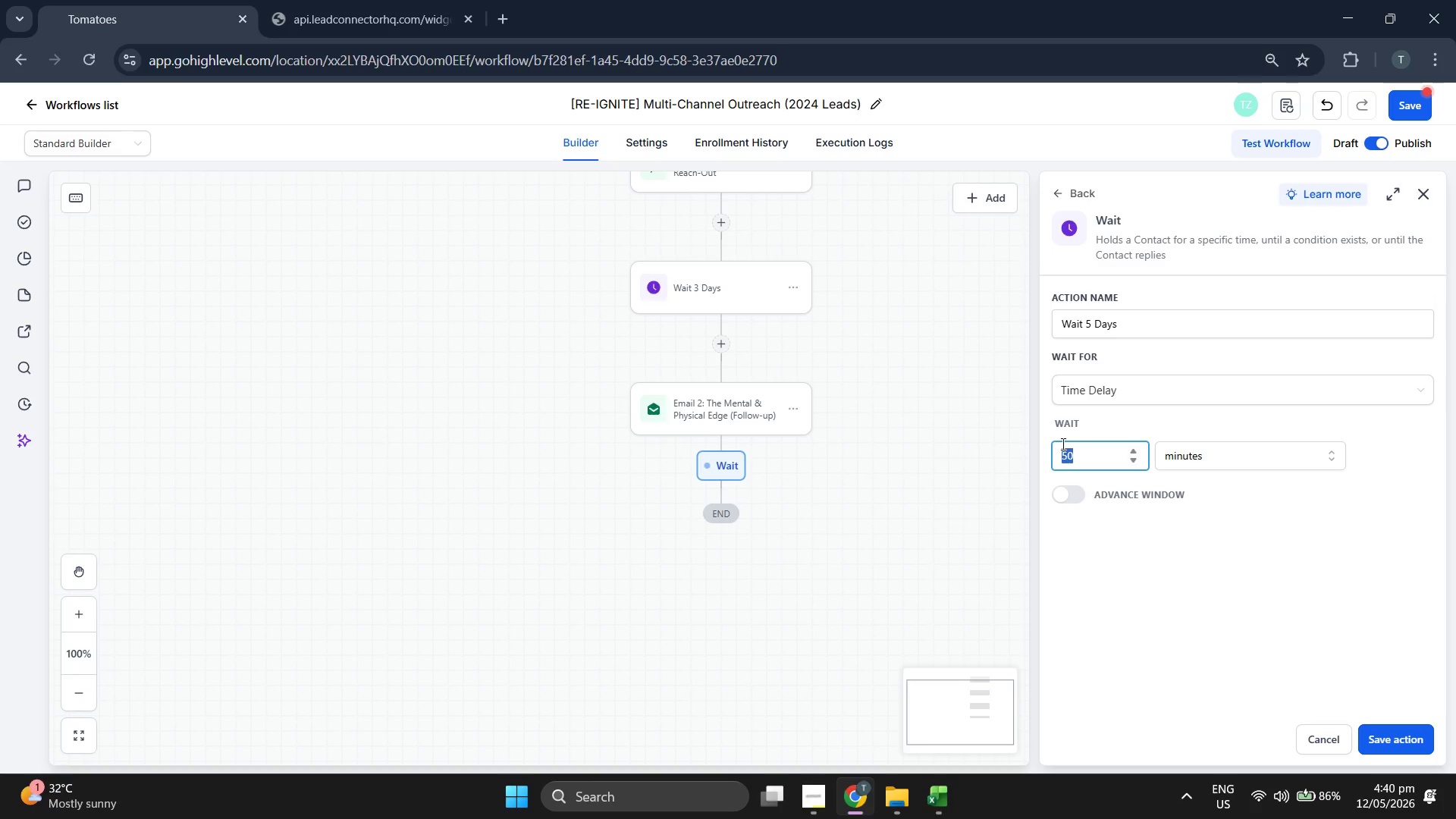 
triple_click([1062, 444])
 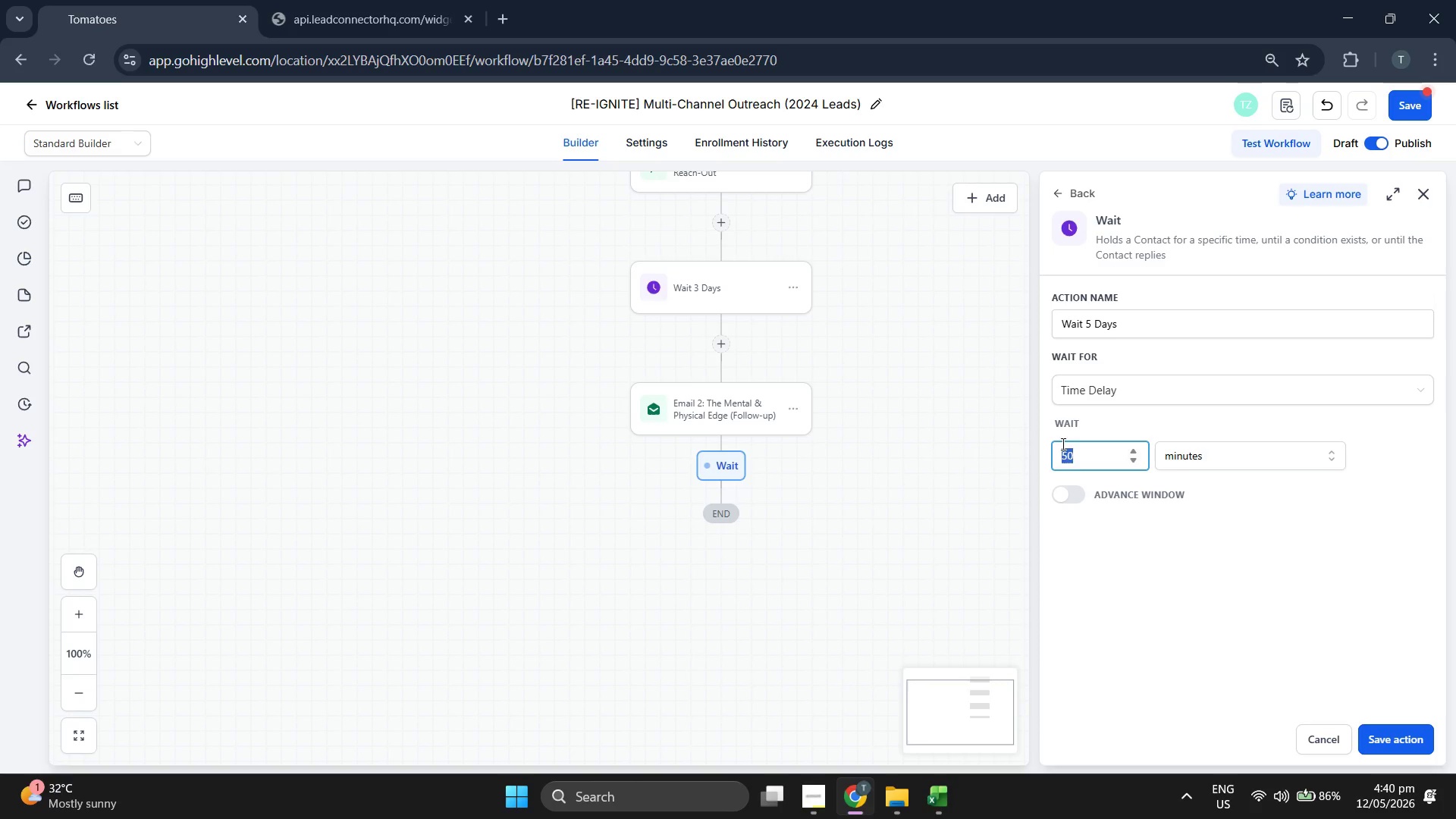 
key(5)
 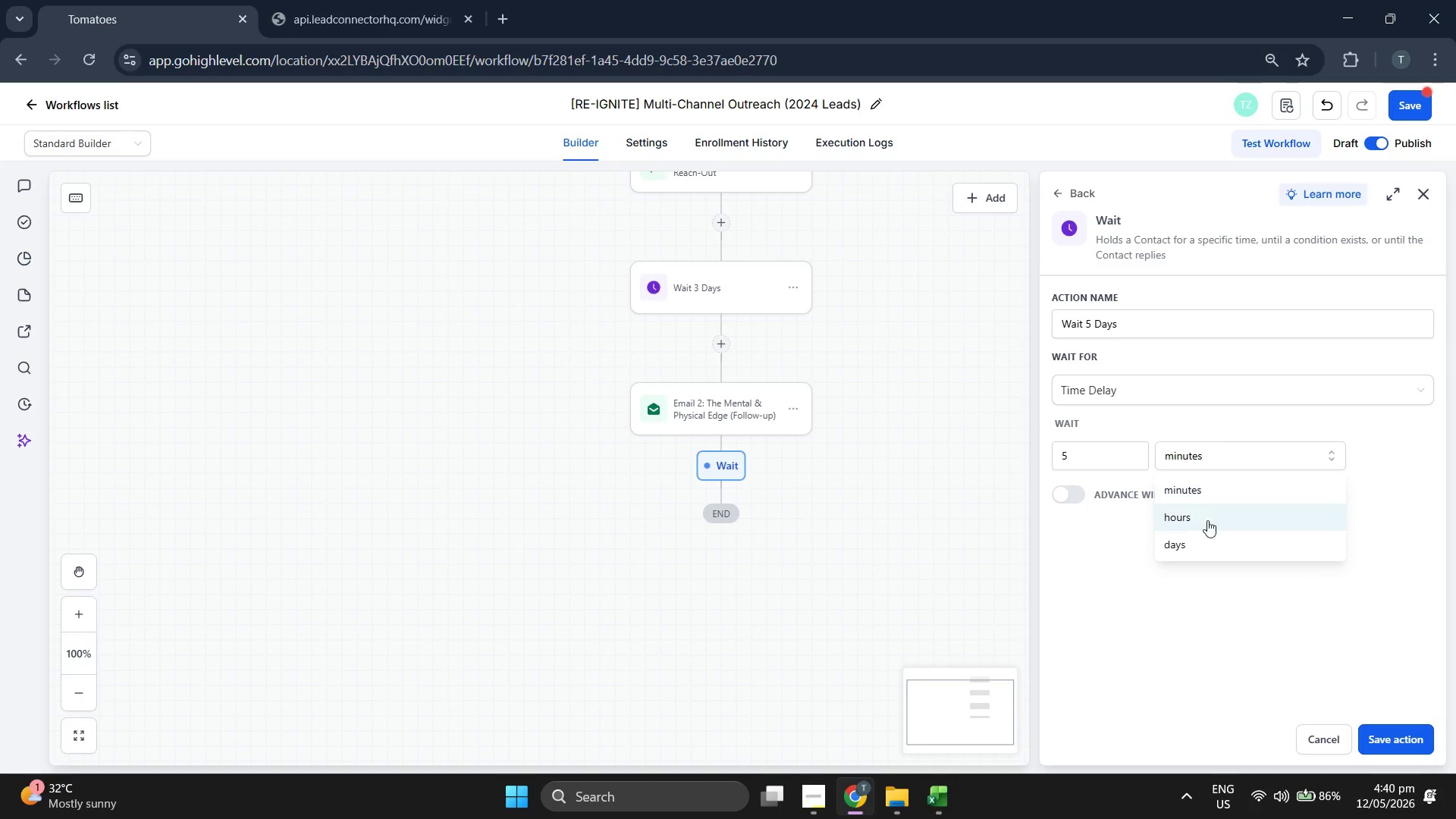 
left_click([1207, 541])
 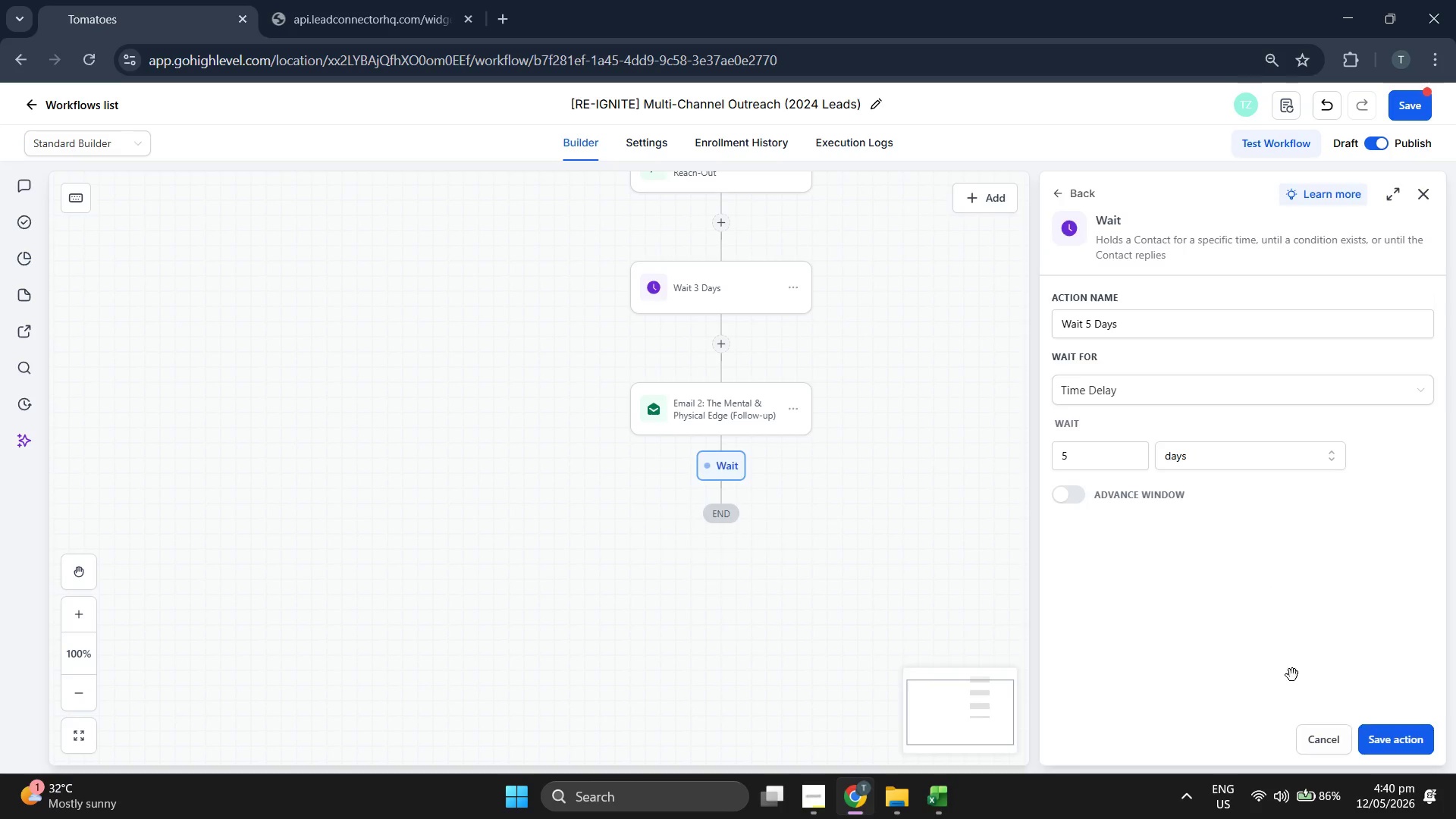 
scroll: coordinate [1039, 551], scroll_direction: down, amount: 3.0
 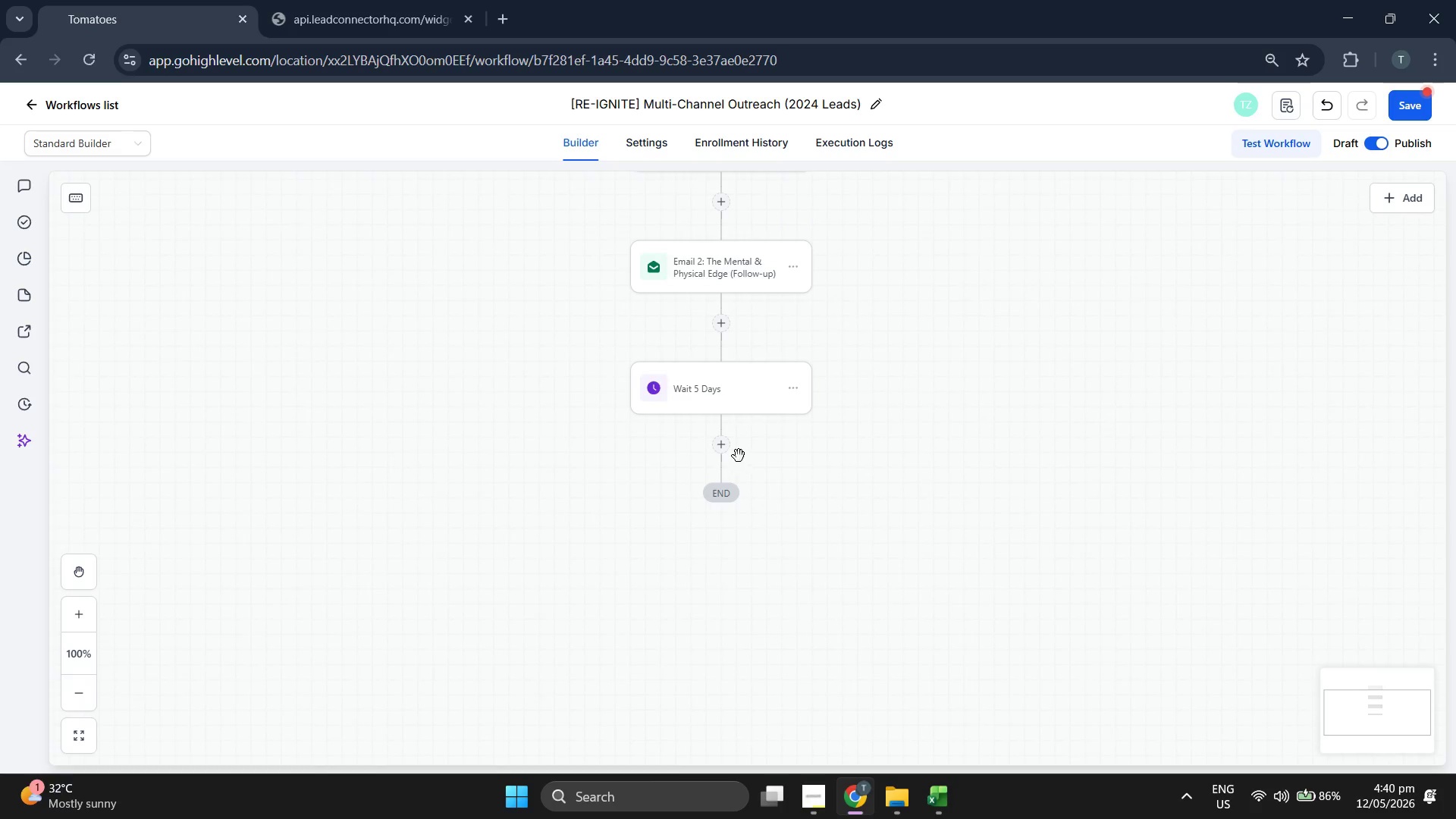 
left_click([711, 447])
 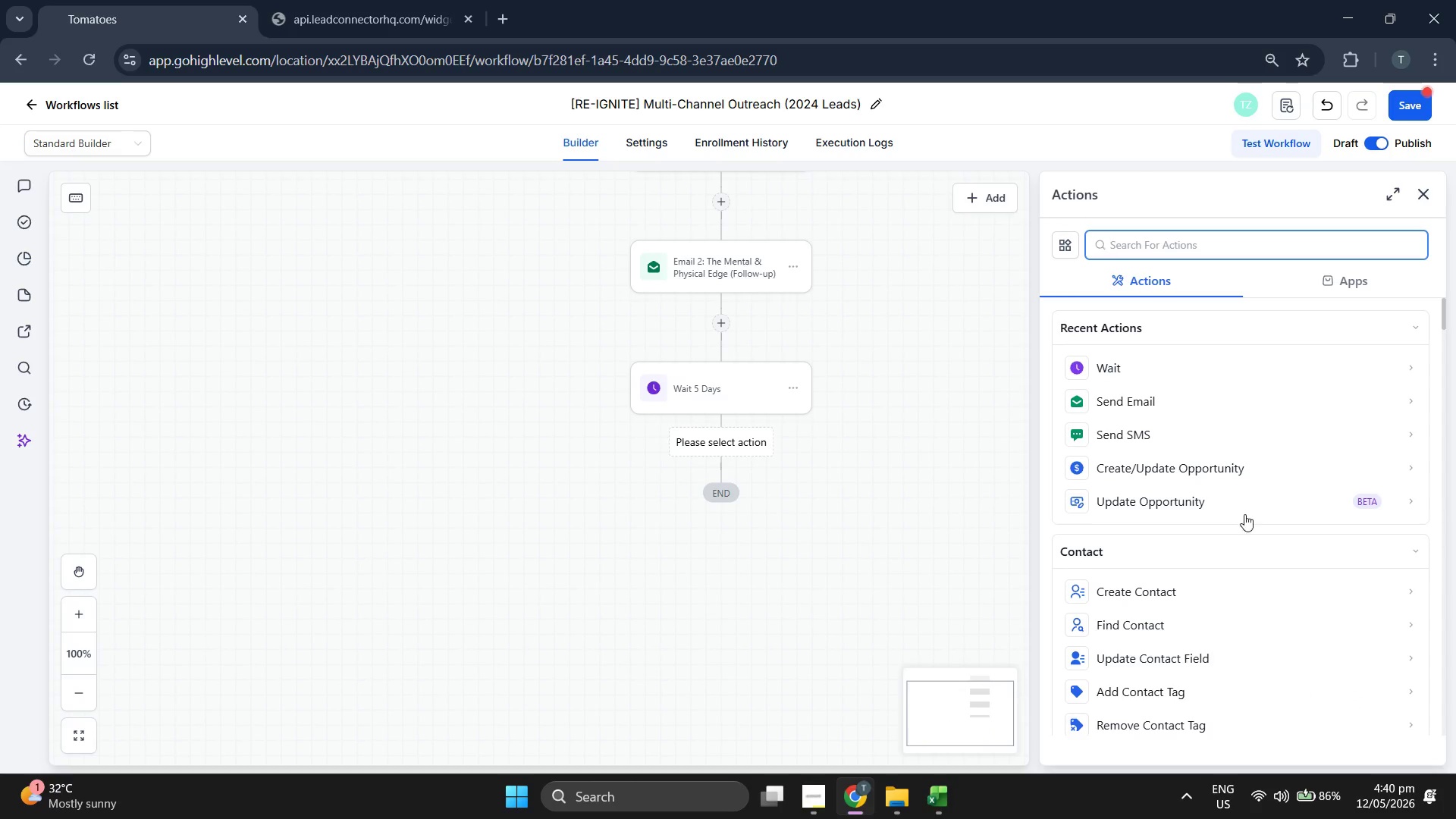 
scroll: coordinate [1251, 506], scroll_direction: down, amount: 6.0
 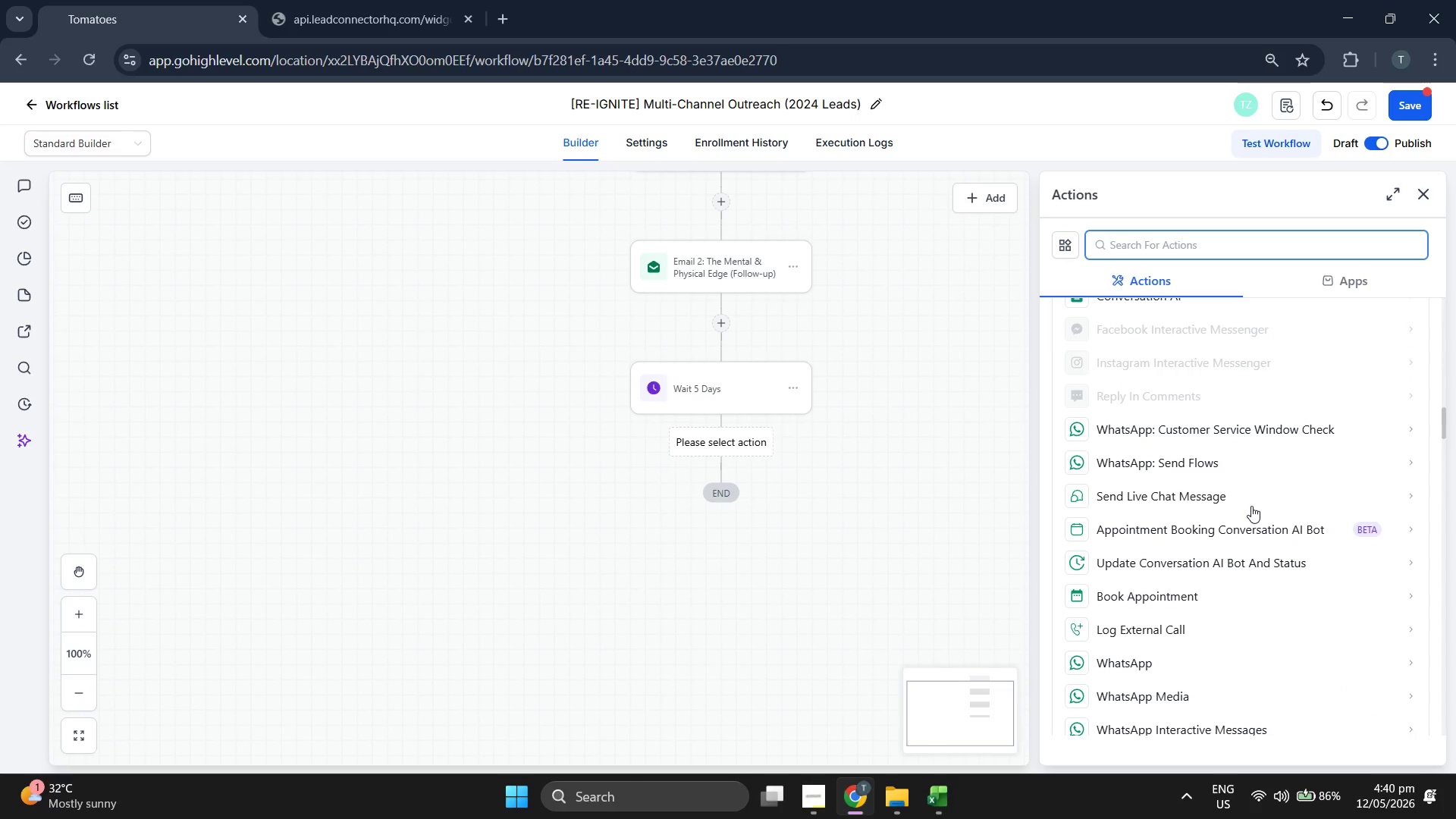 
scroll: coordinate [1251, 506], scroll_direction: down, amount: 2.0
 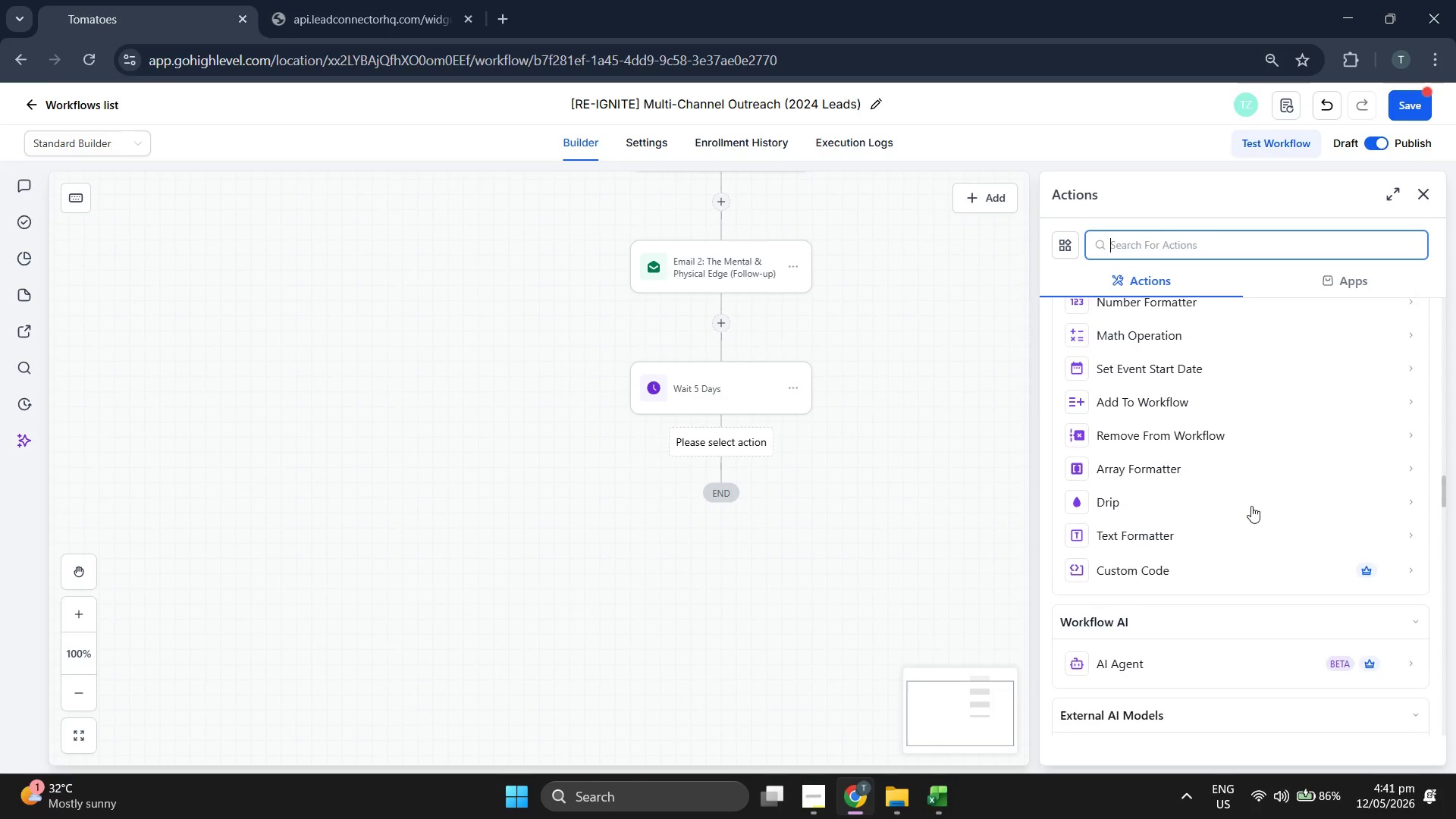 
scroll: coordinate [1251, 506], scroll_direction: up, amount: 20.0
 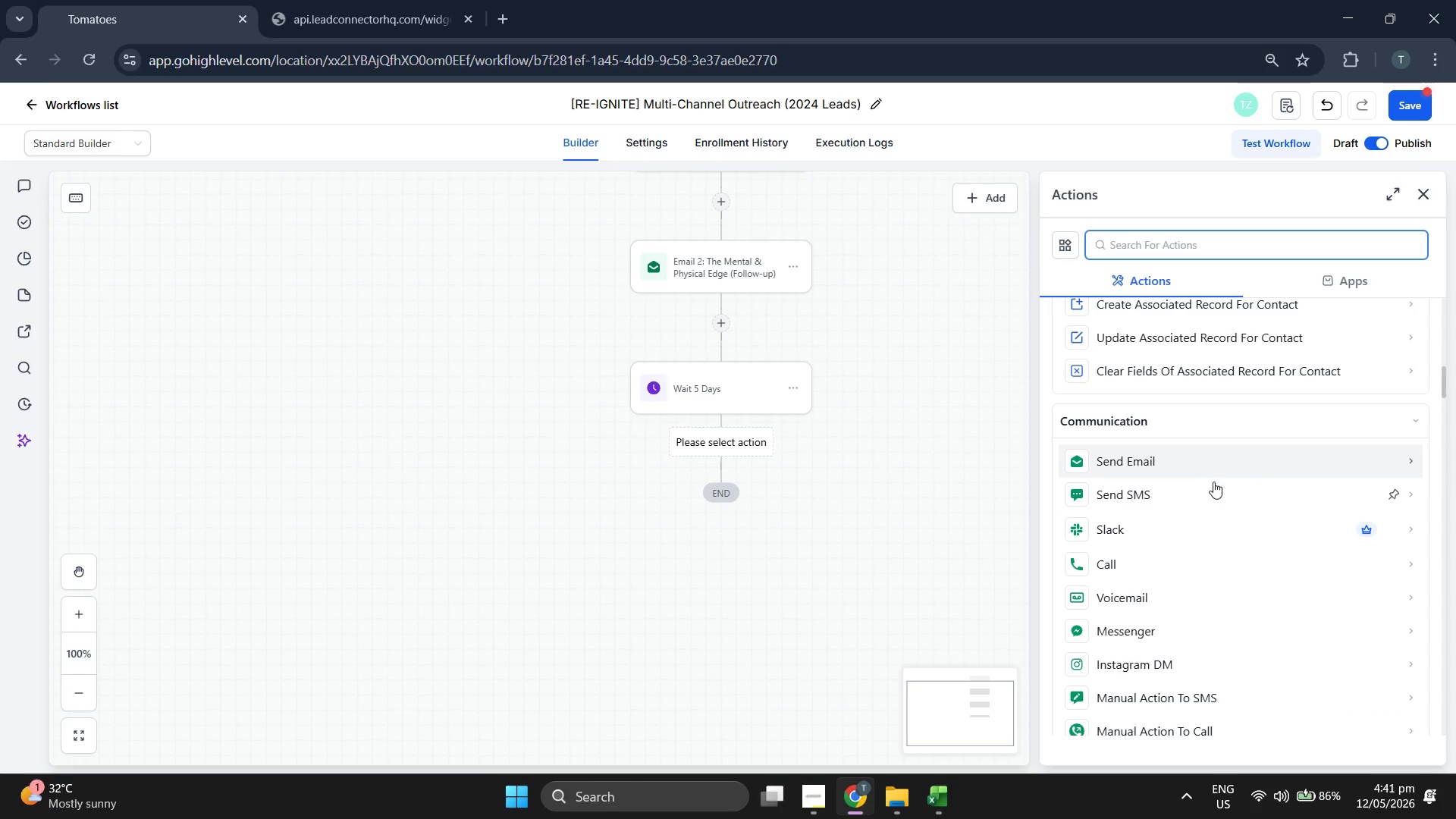 
left_click([1207, 489])
 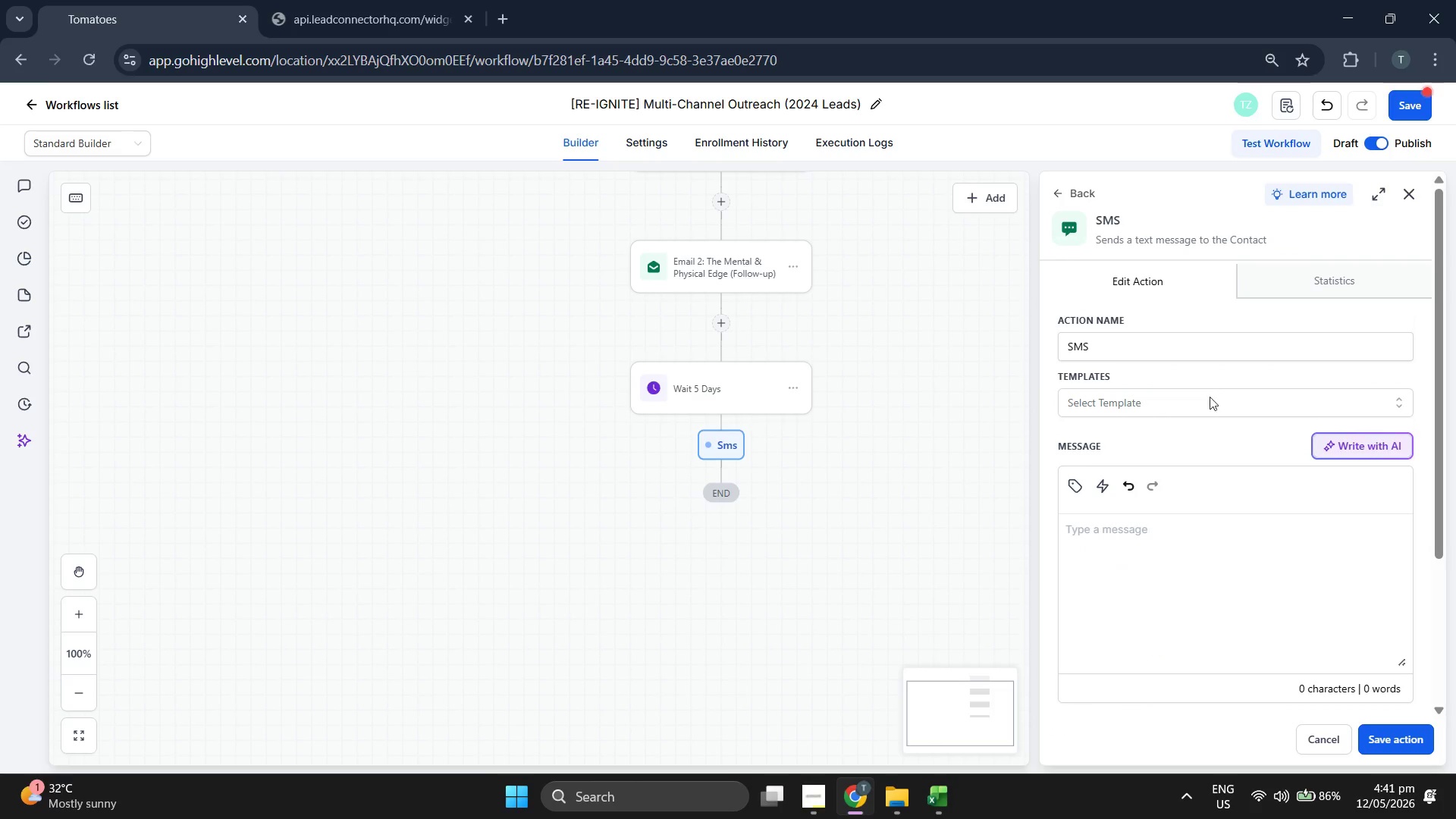 
left_click([1220, 400])
 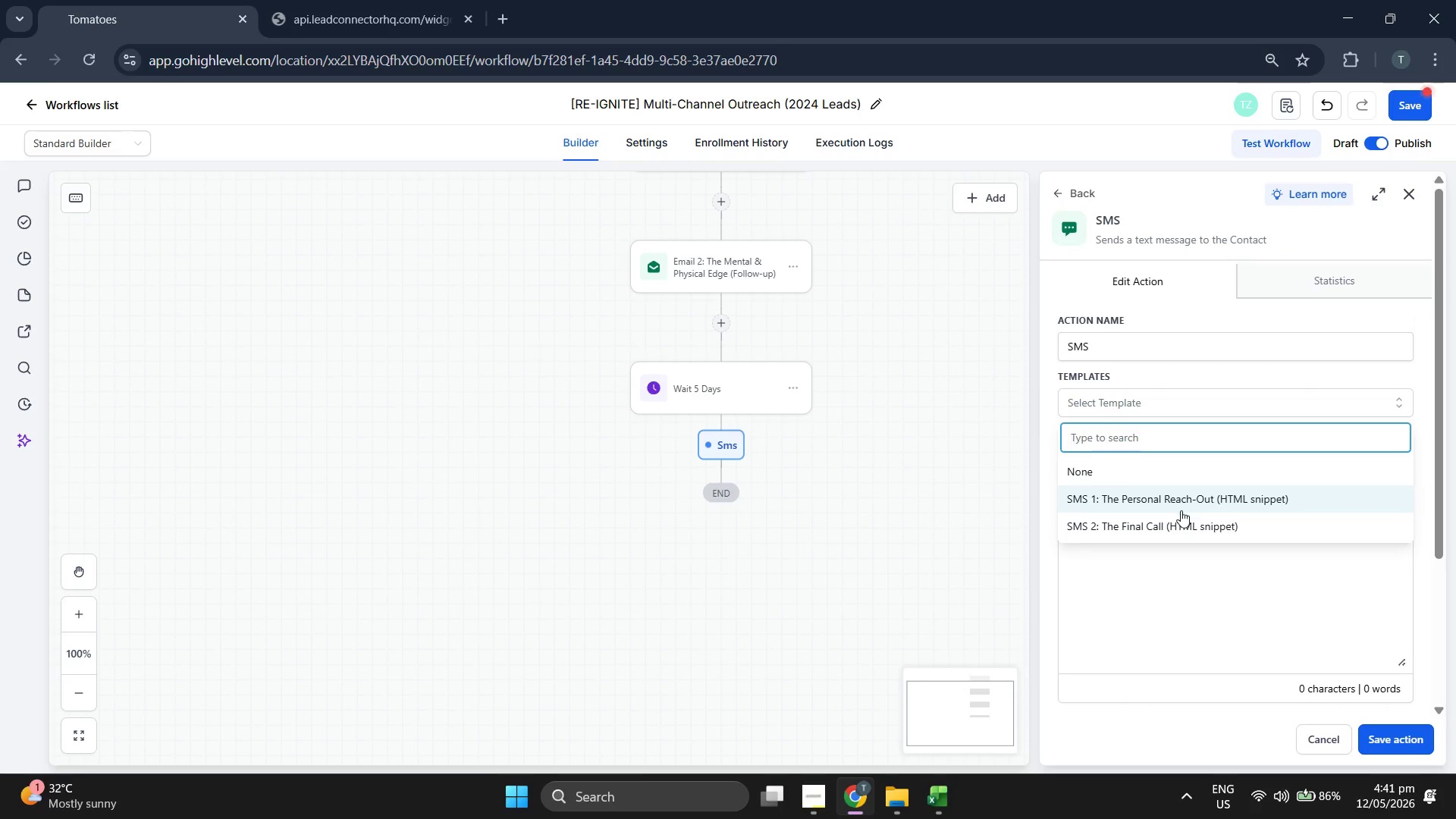 
left_click([1181, 520])
 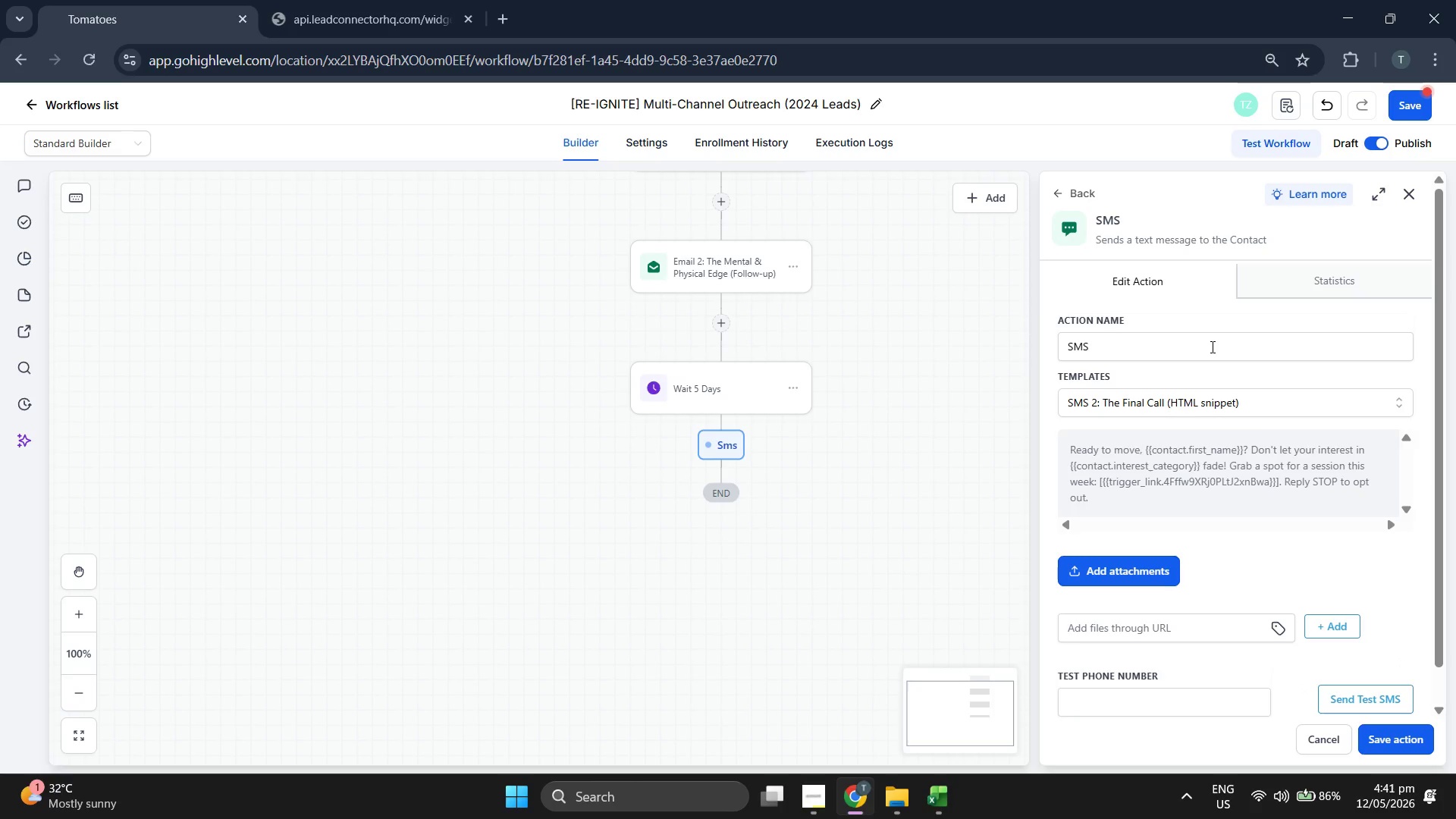 
type( 2: The FINAL )
key(Backspace)
key(Backspace)
key(Backspace)
key(Backspace)
key(Backspace)
type(inal Call)
 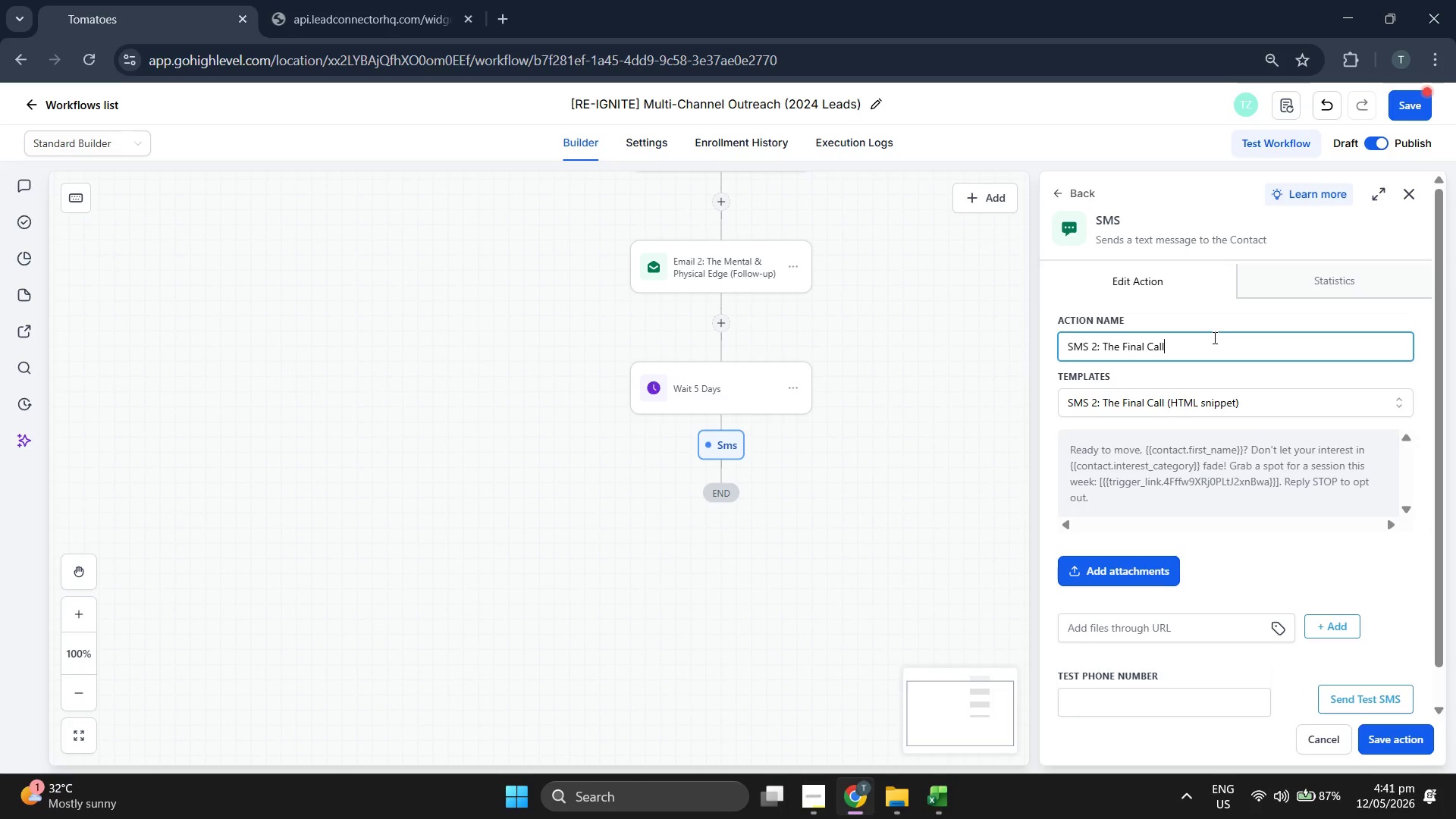 
left_click([1397, 739])
 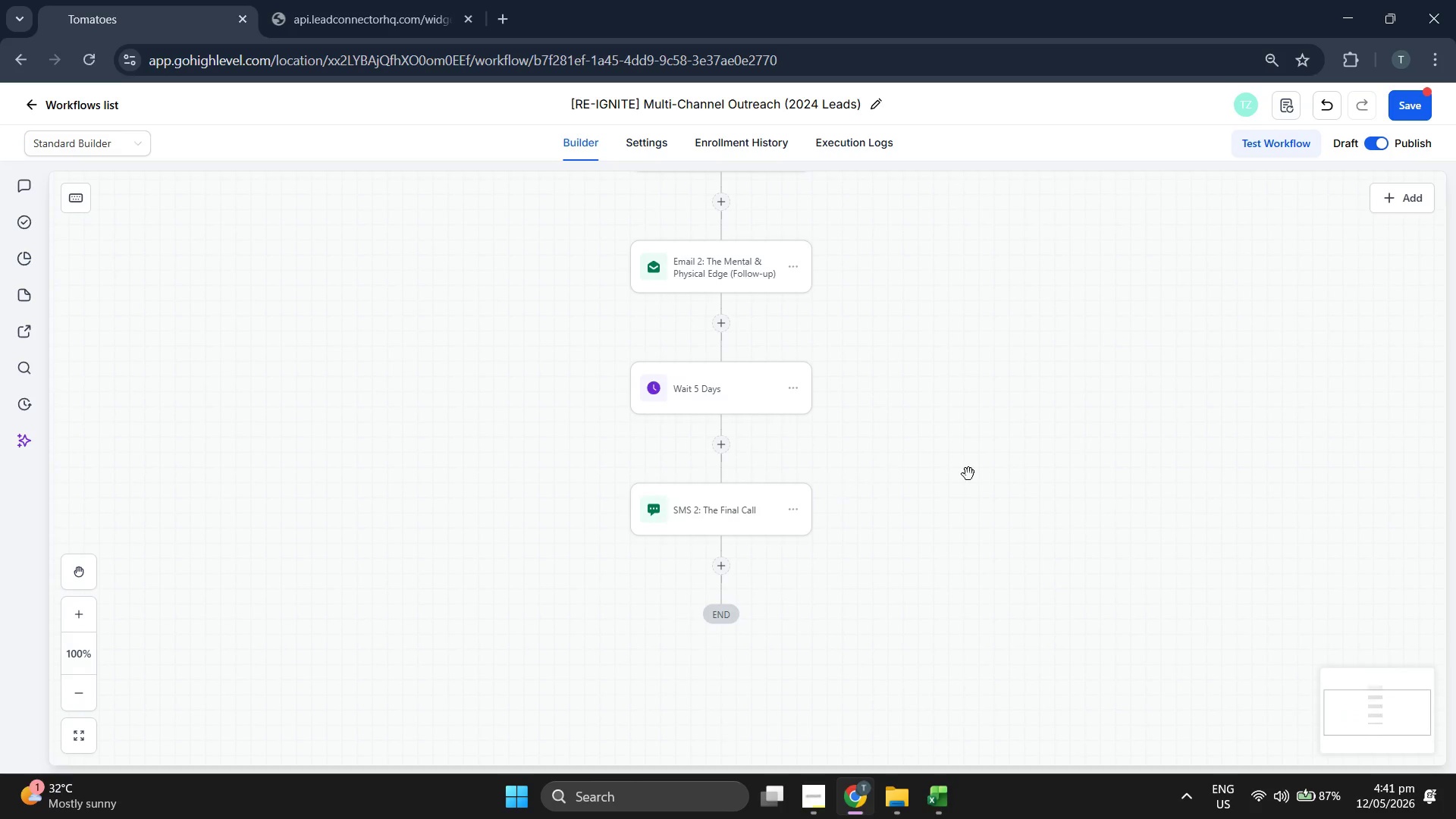 
scroll: coordinate [1026, 475], scroll_direction: up, amount: 16.0
 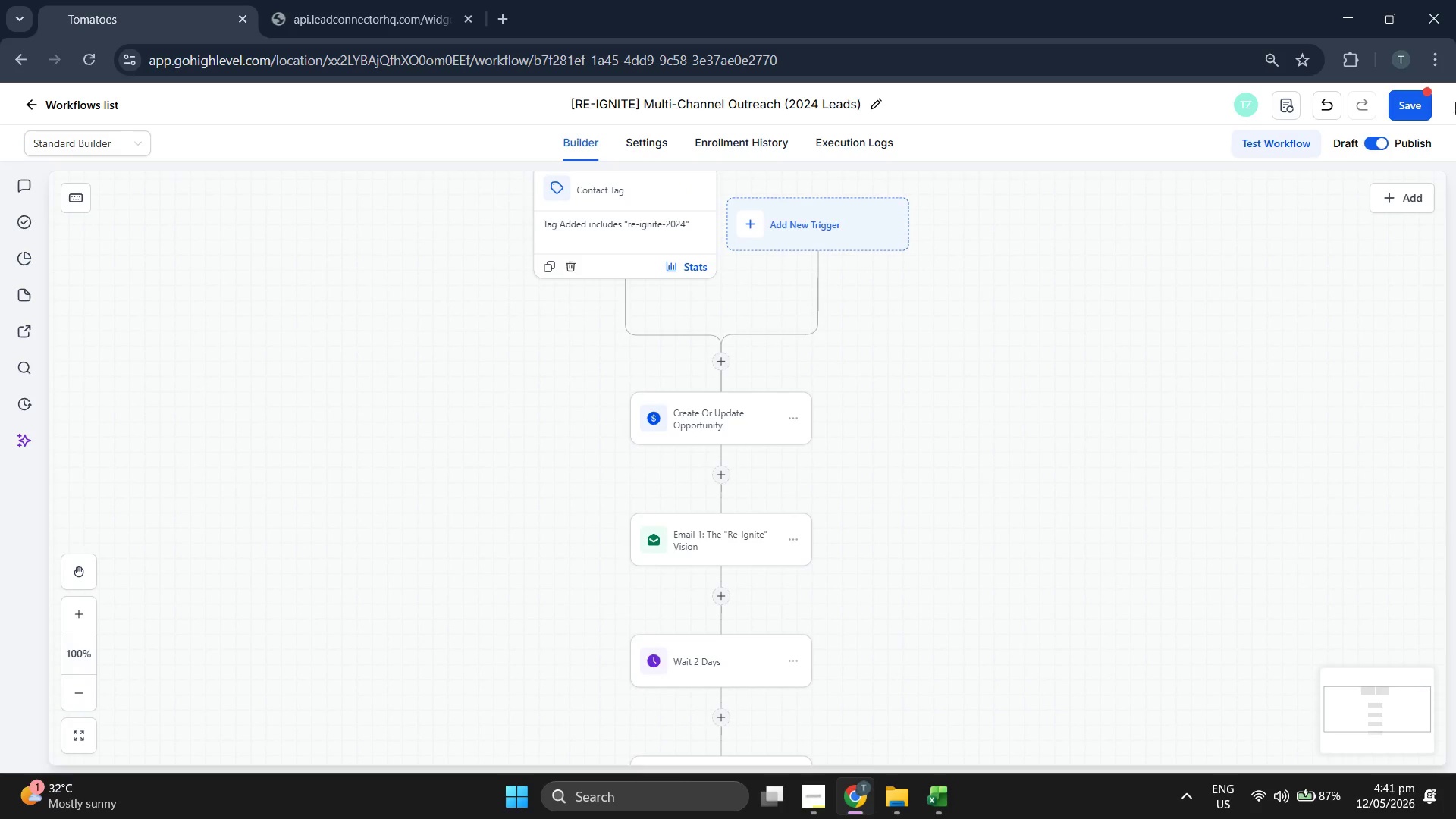 
left_click([1414, 106])
 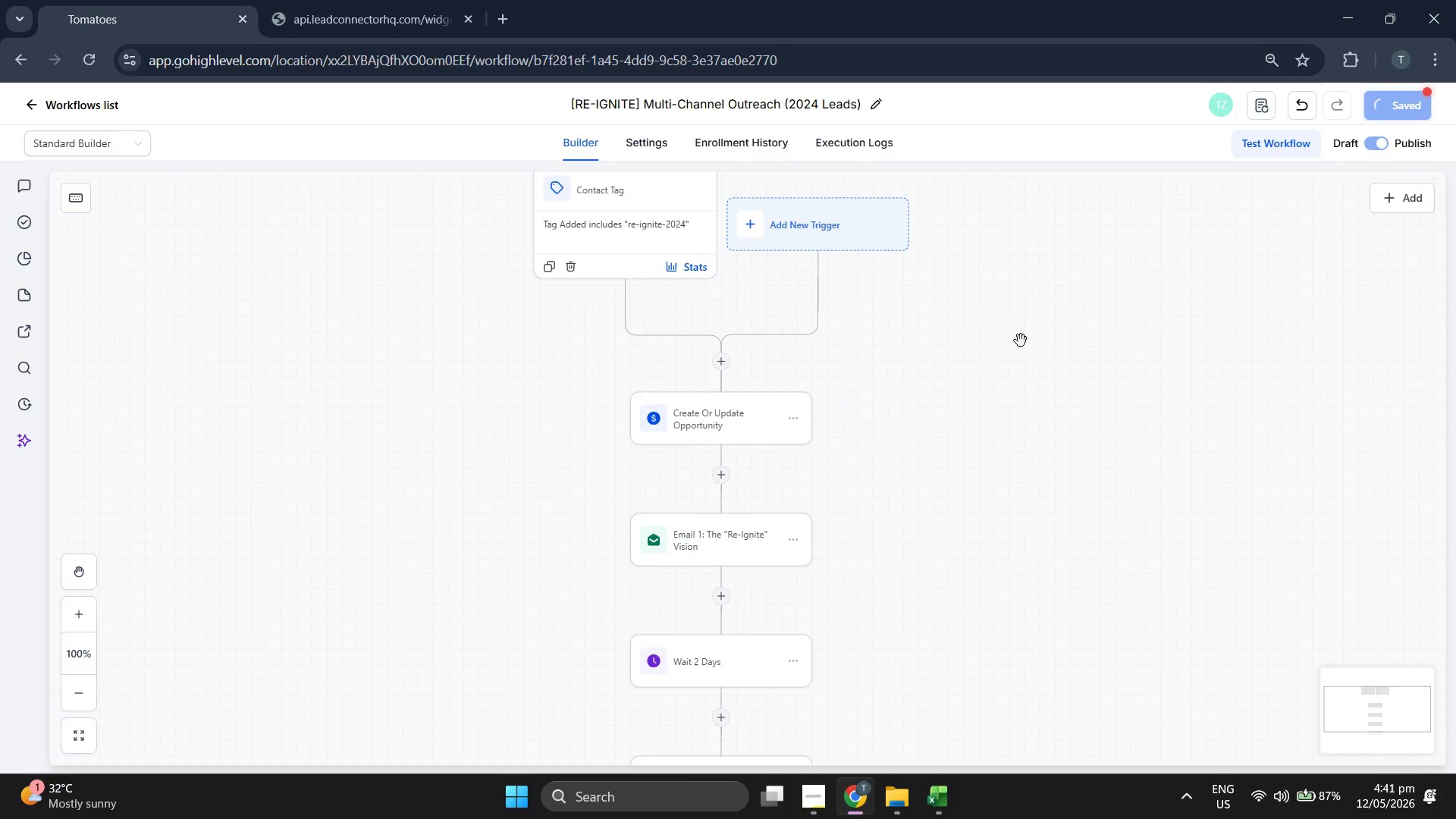 
scroll: coordinate [1017, 347], scroll_direction: up, amount: 1.0
 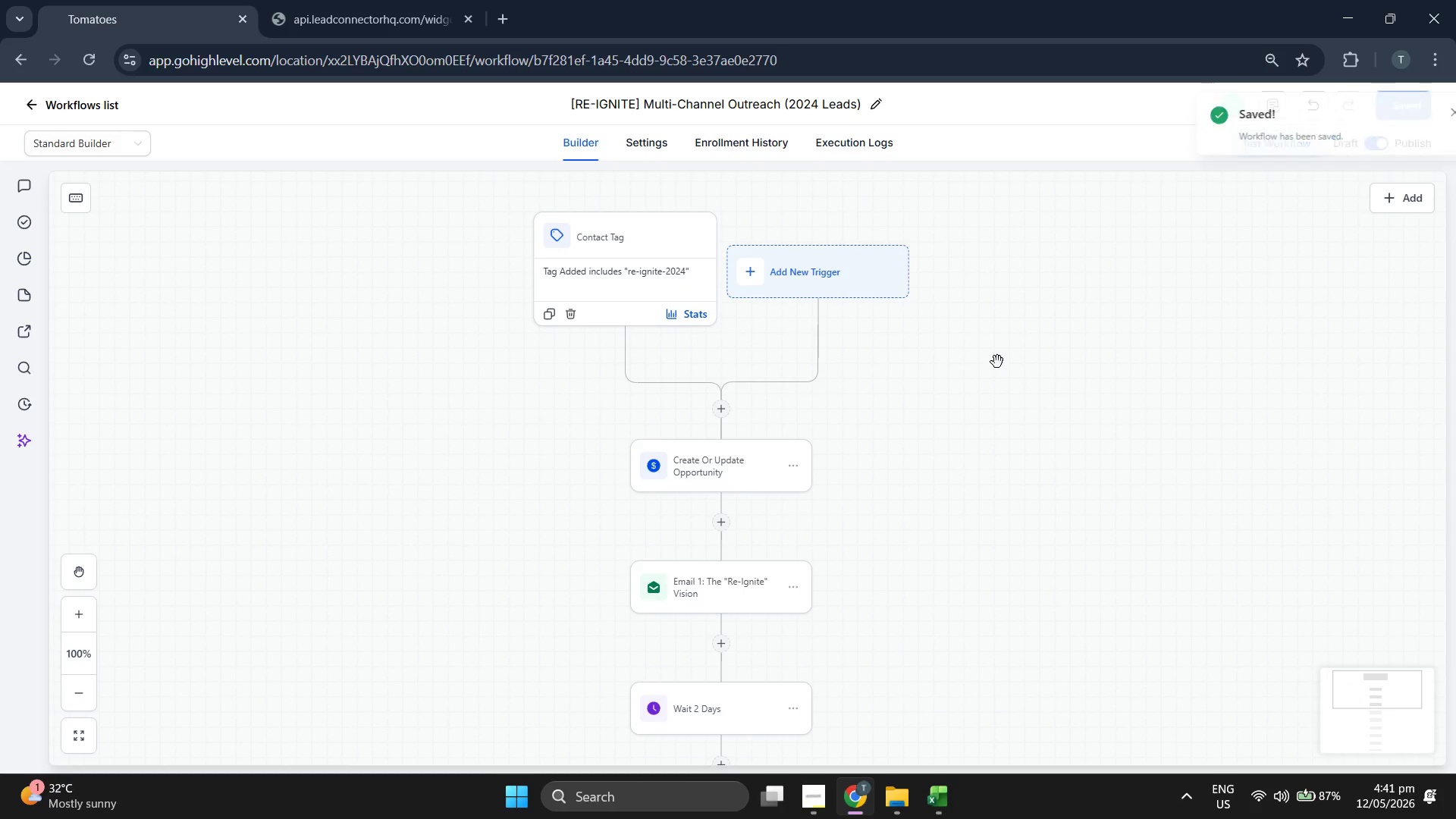 
scroll: coordinate [997, 362], scroll_direction: down, amount: 18.0
 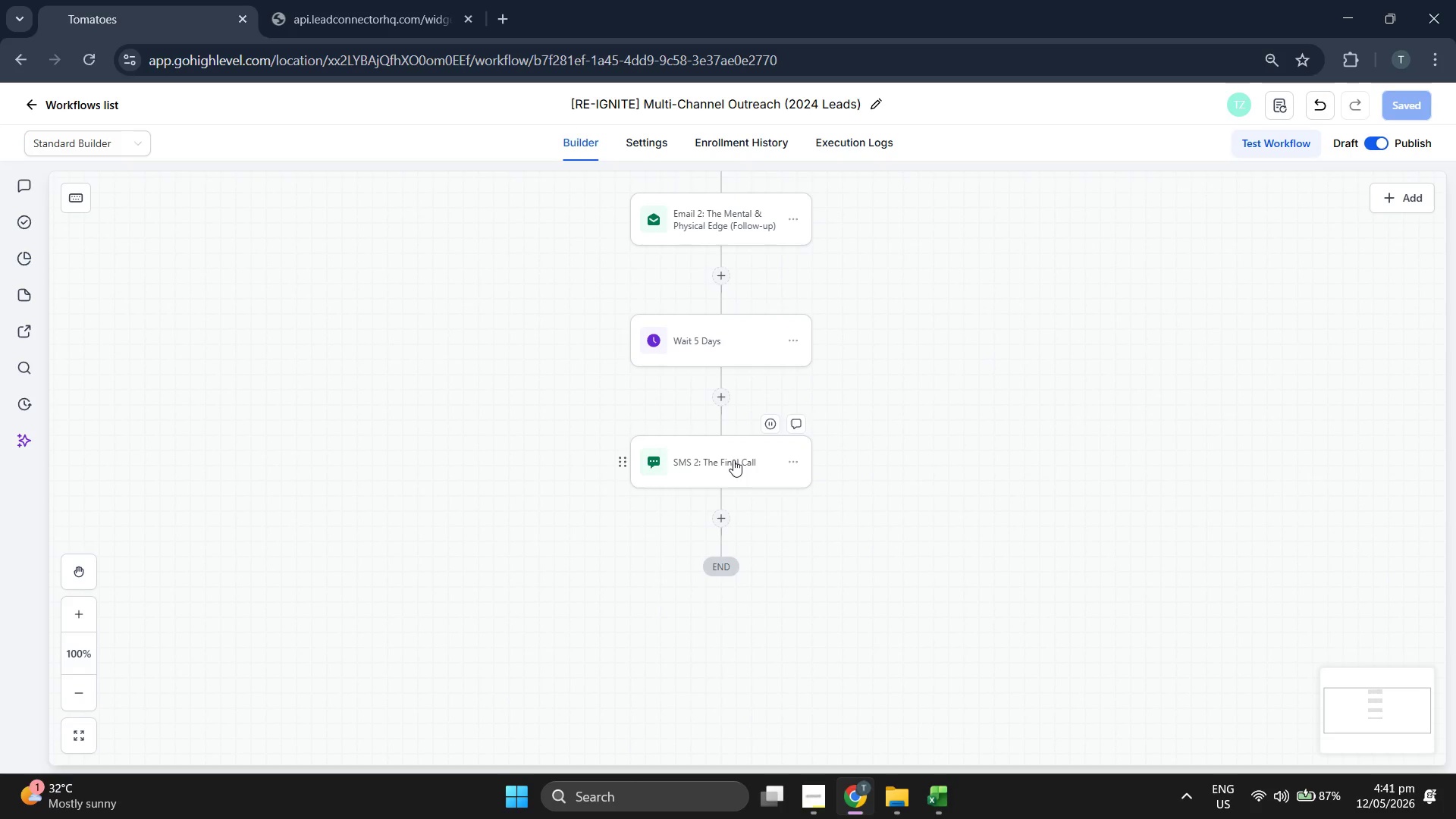 
left_click([716, 511])
 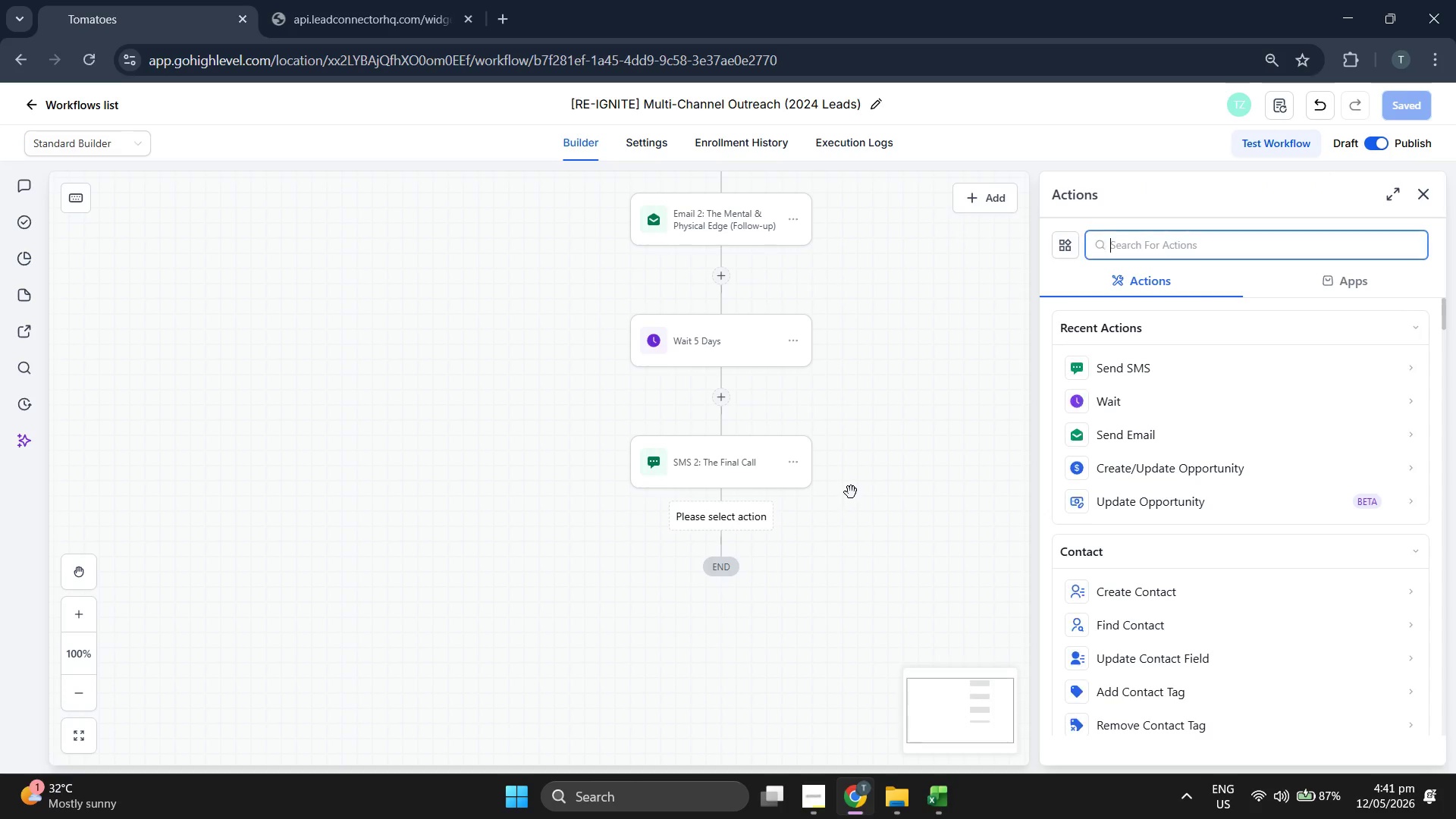 
scroll: coordinate [1187, 471], scroll_direction: down, amount: 2.0